 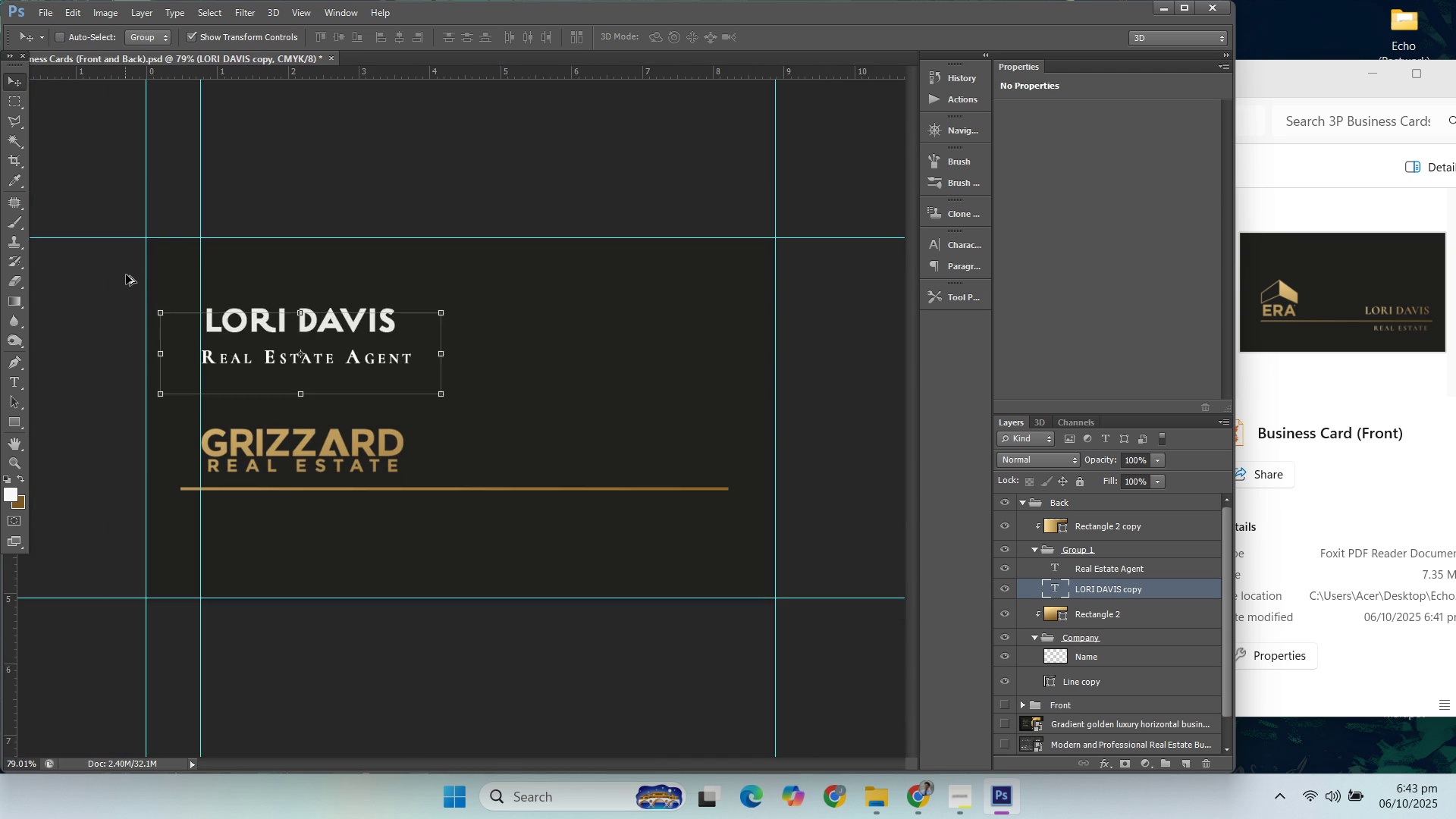 
scroll: coordinate [126, 274], scroll_direction: down, amount: 2.0
 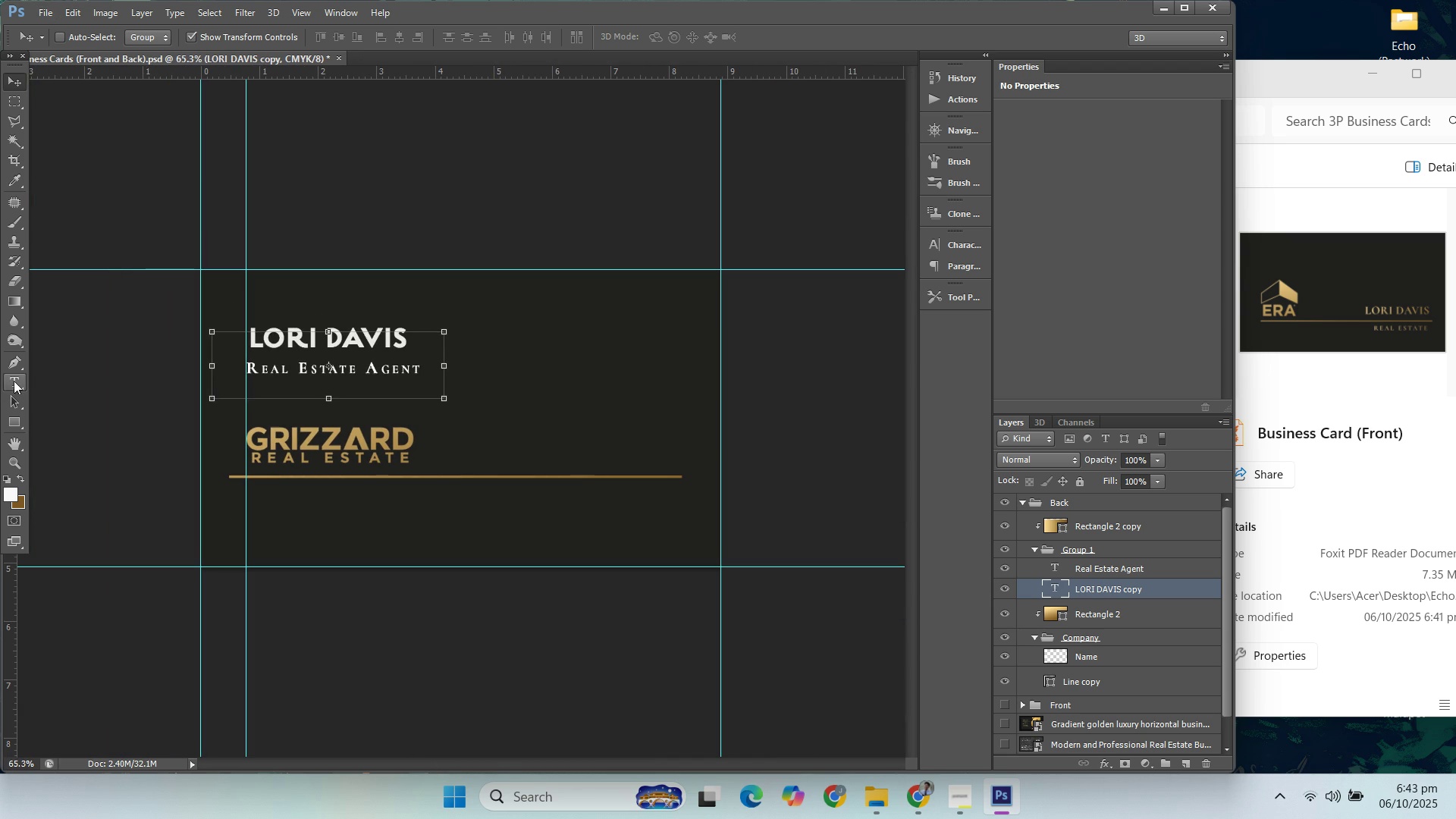 
left_click([20, 377])
 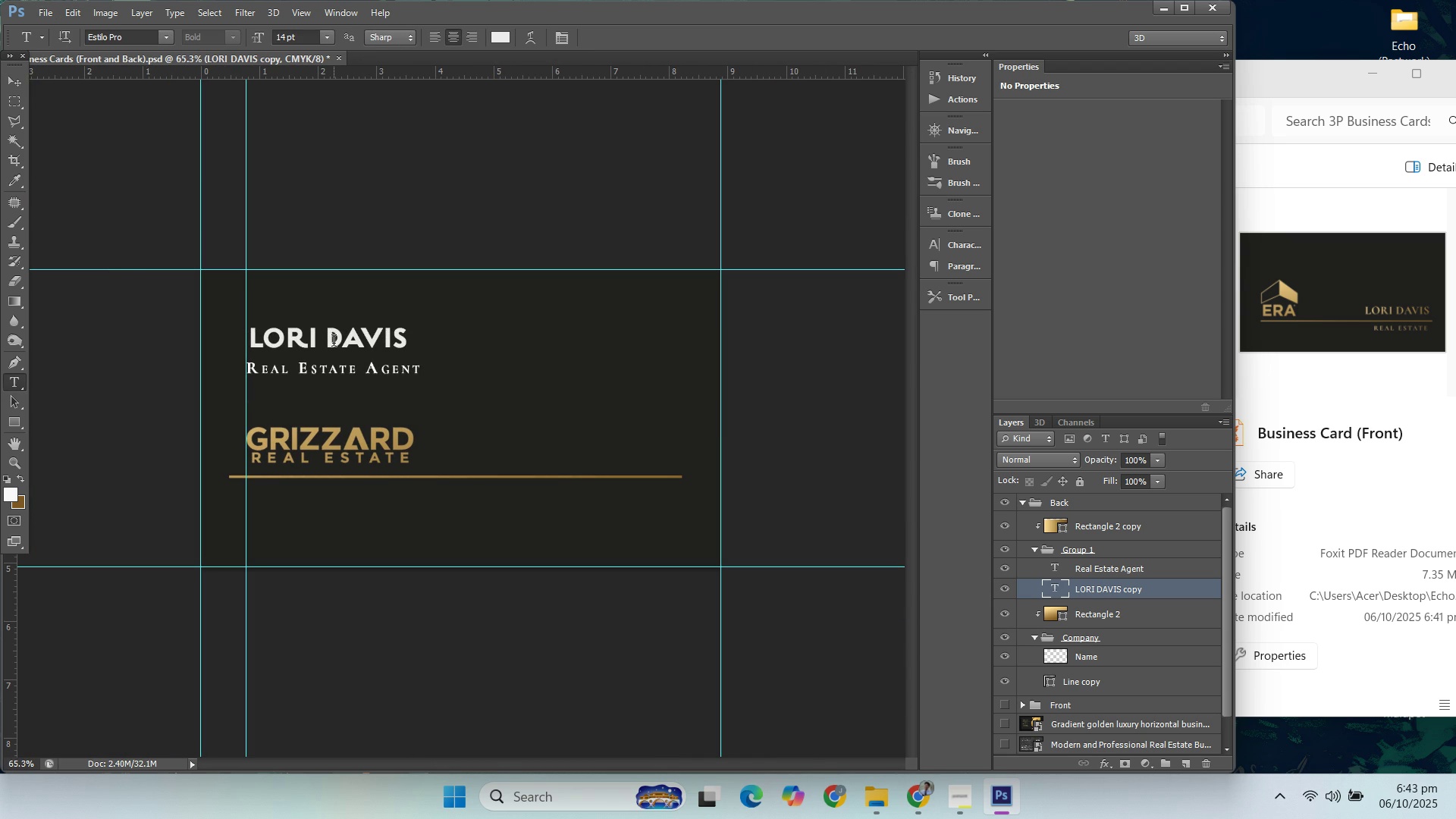 
wait(5.88)
 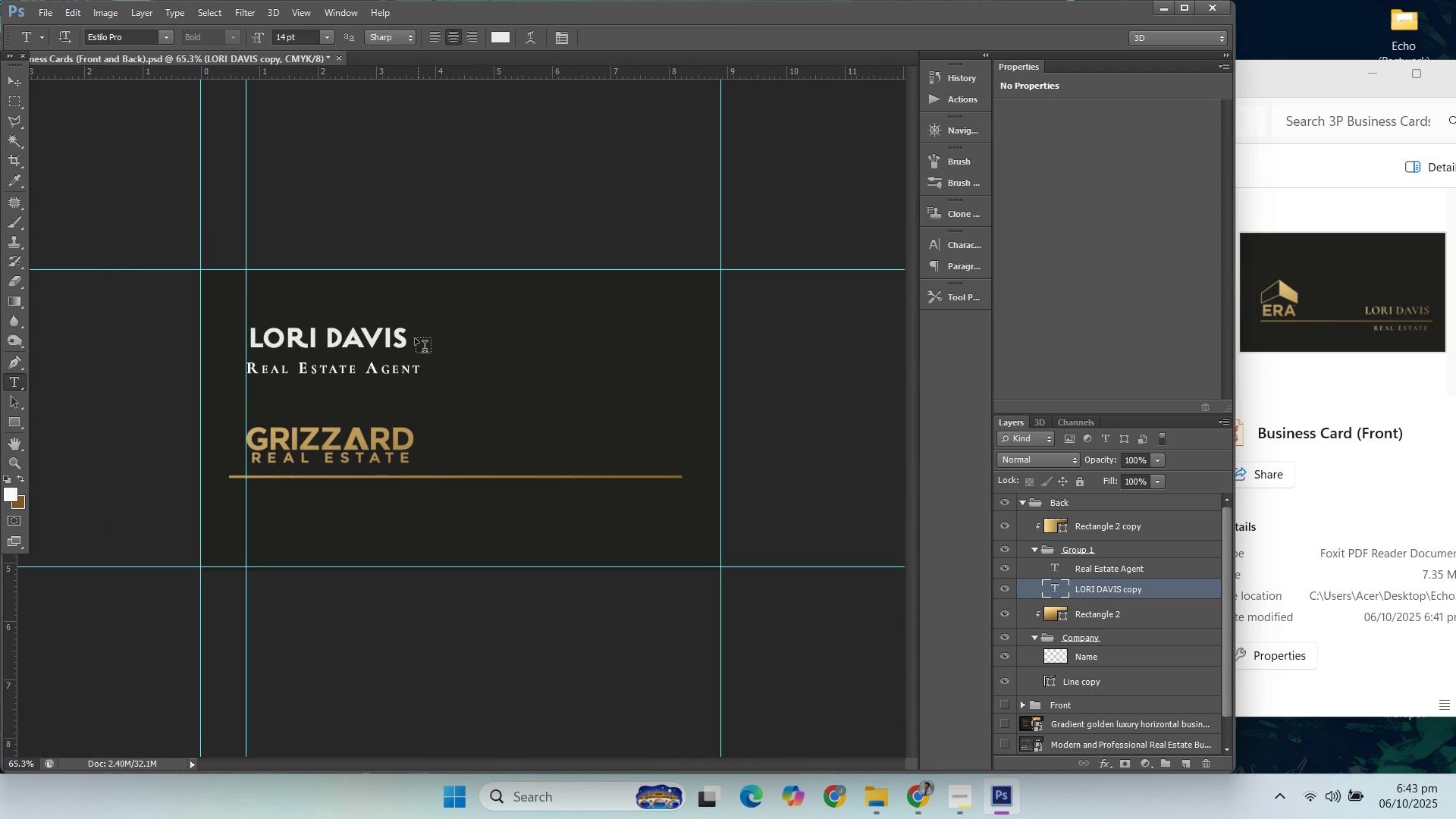 
left_click([1005, 745])
 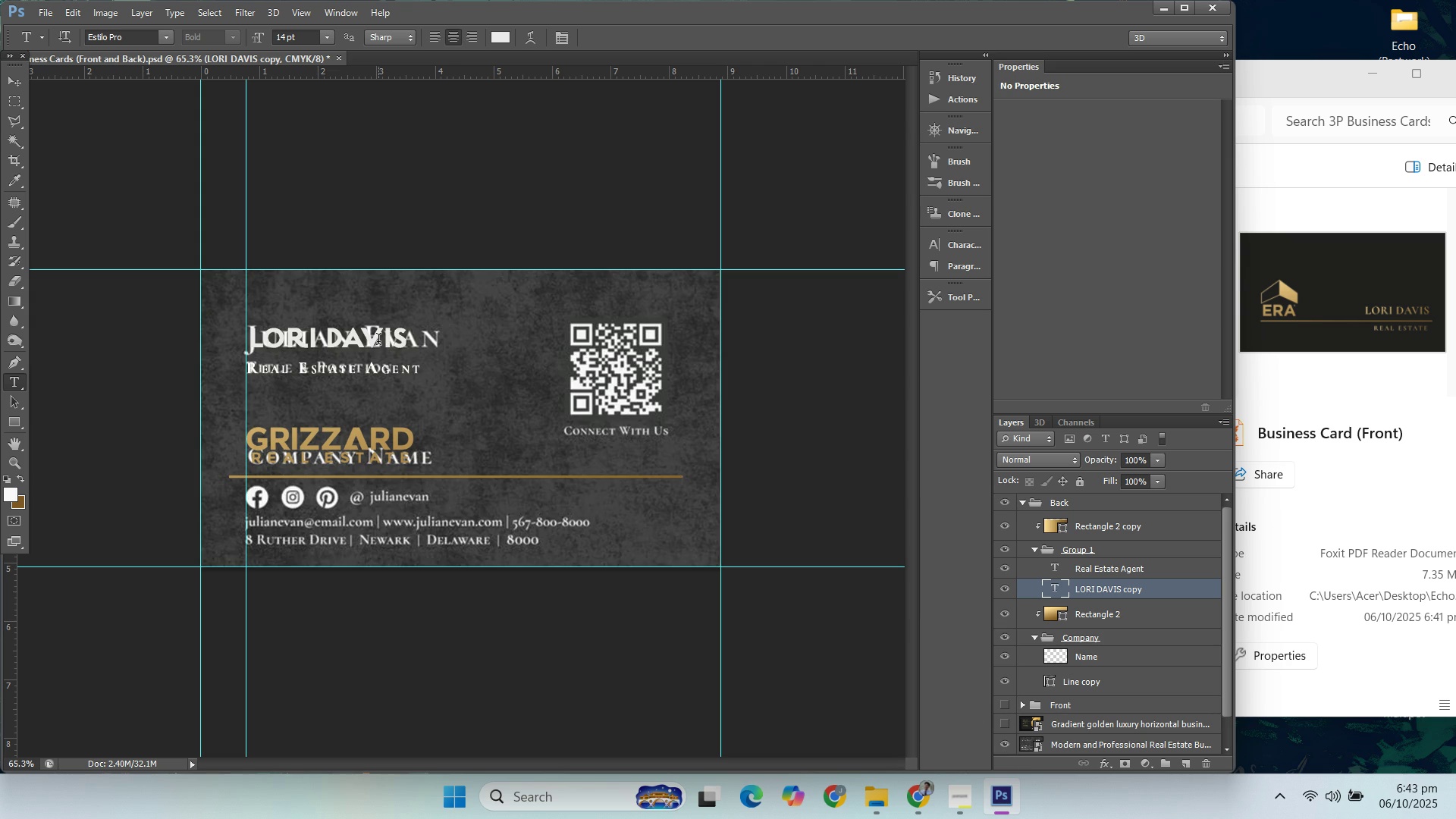 
left_click([378, 341])